 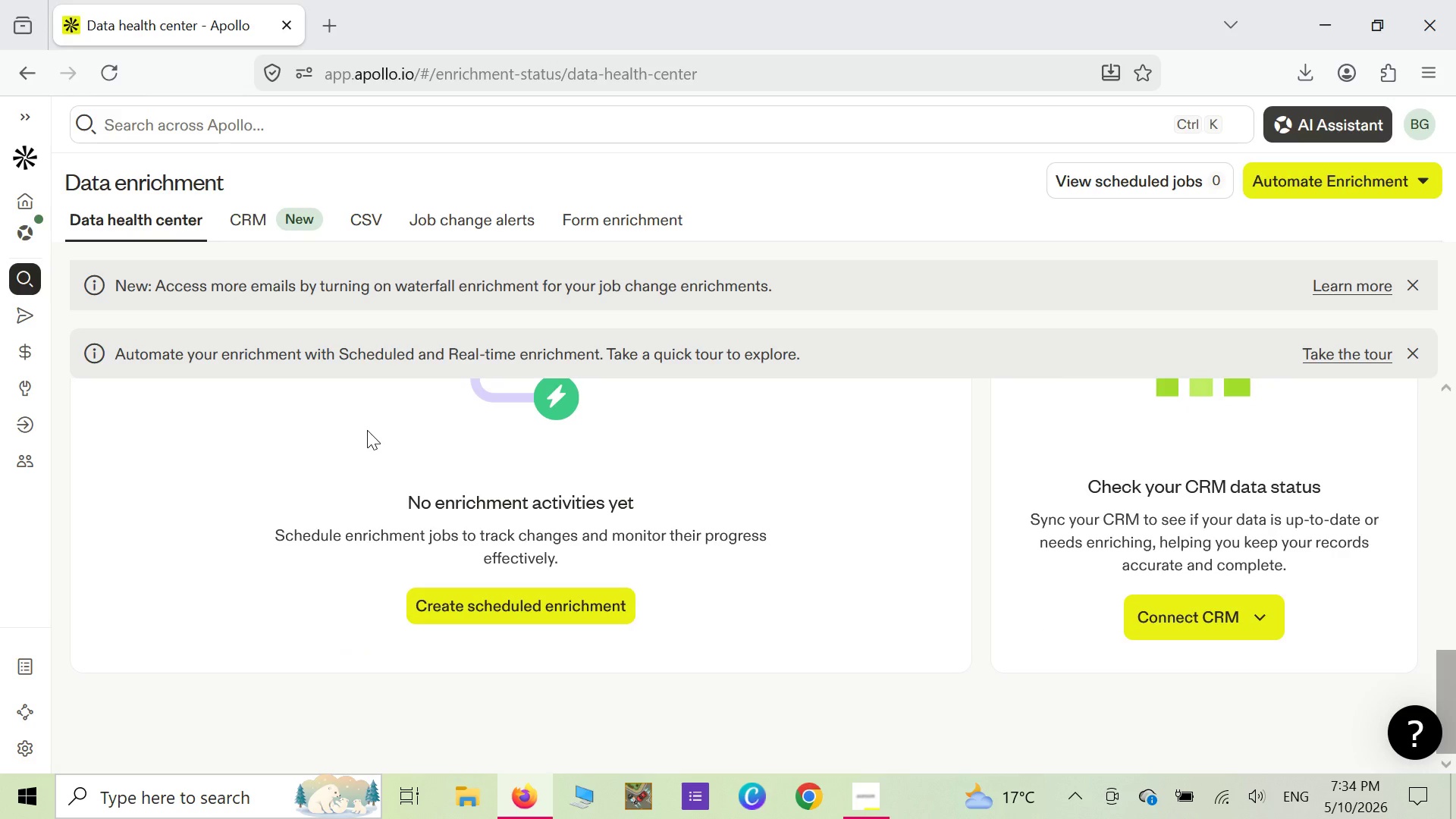 
scroll: coordinate [367, 430], scroll_direction: up, amount: 9.0
 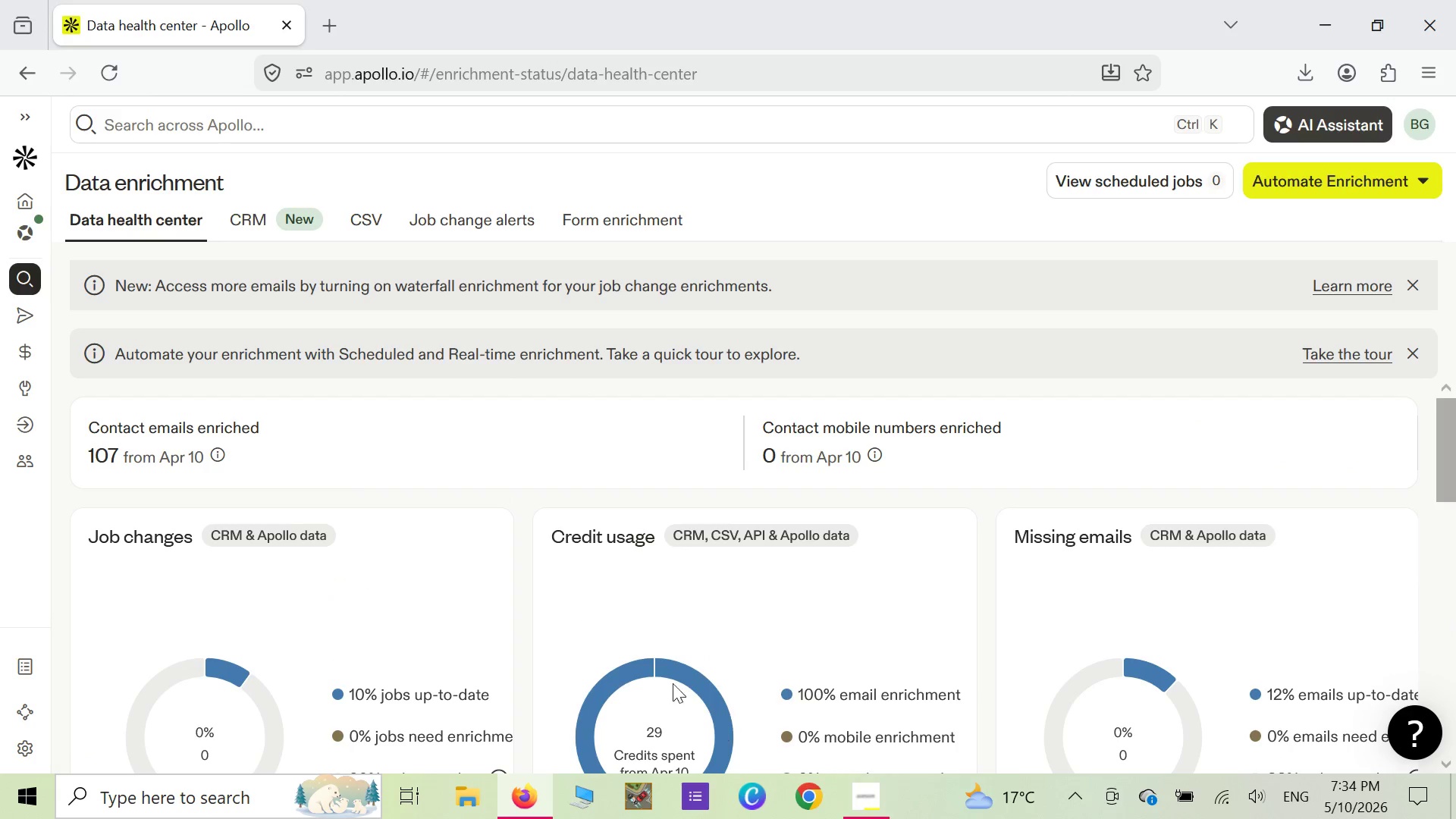 
mouse_move([42, 304])
 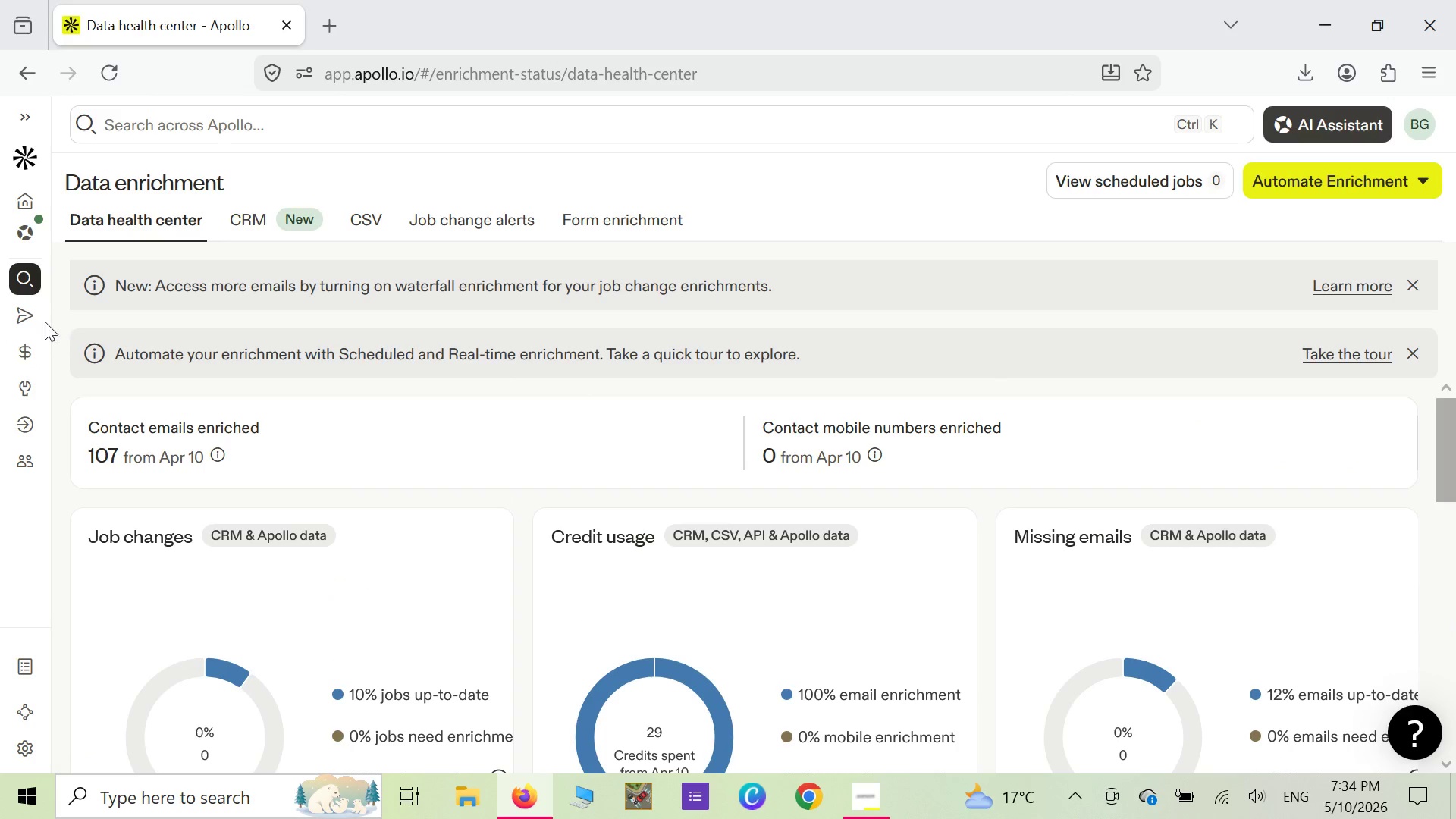 
mouse_move([24, 306])
 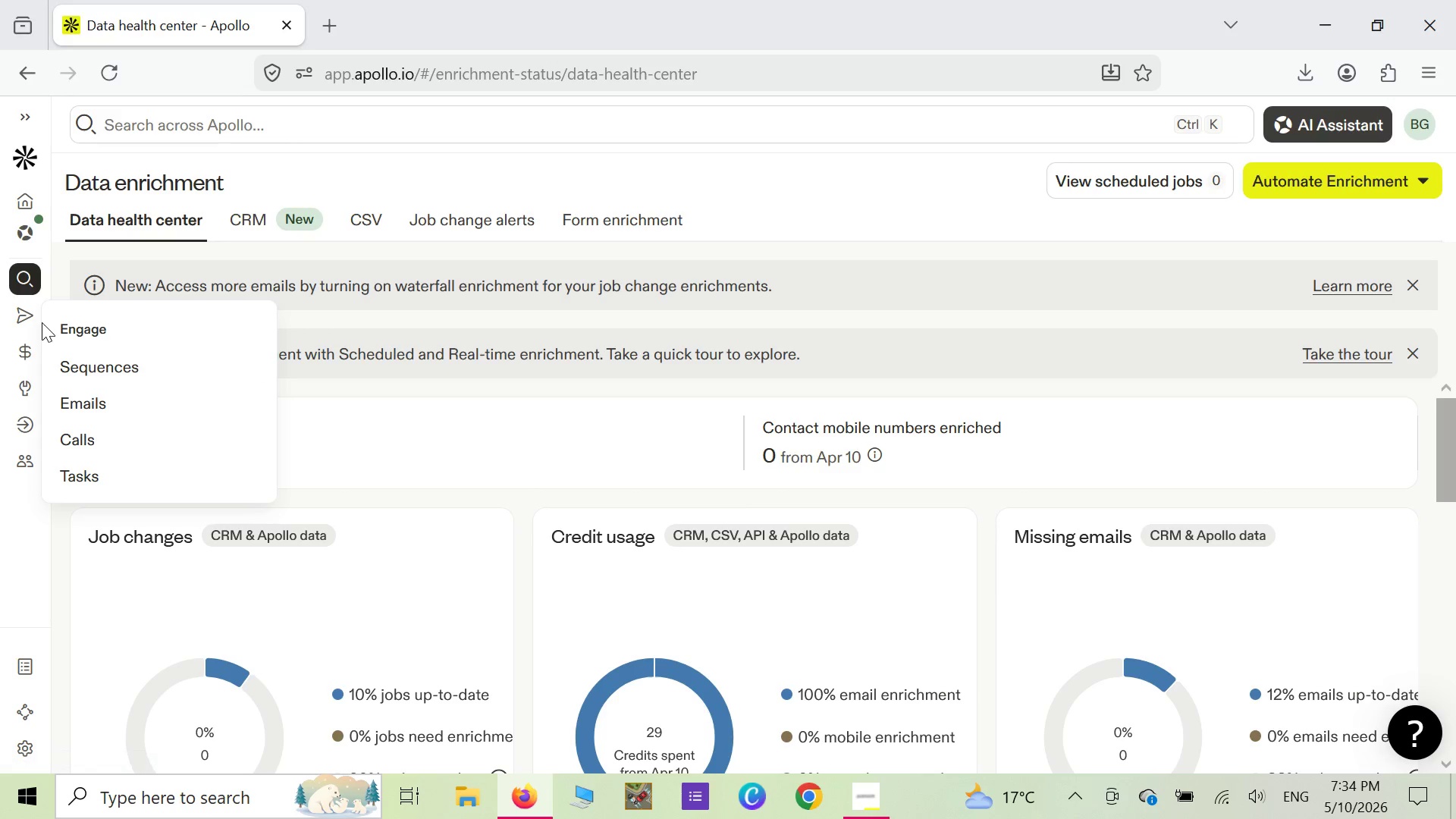 
wait(7.68)
 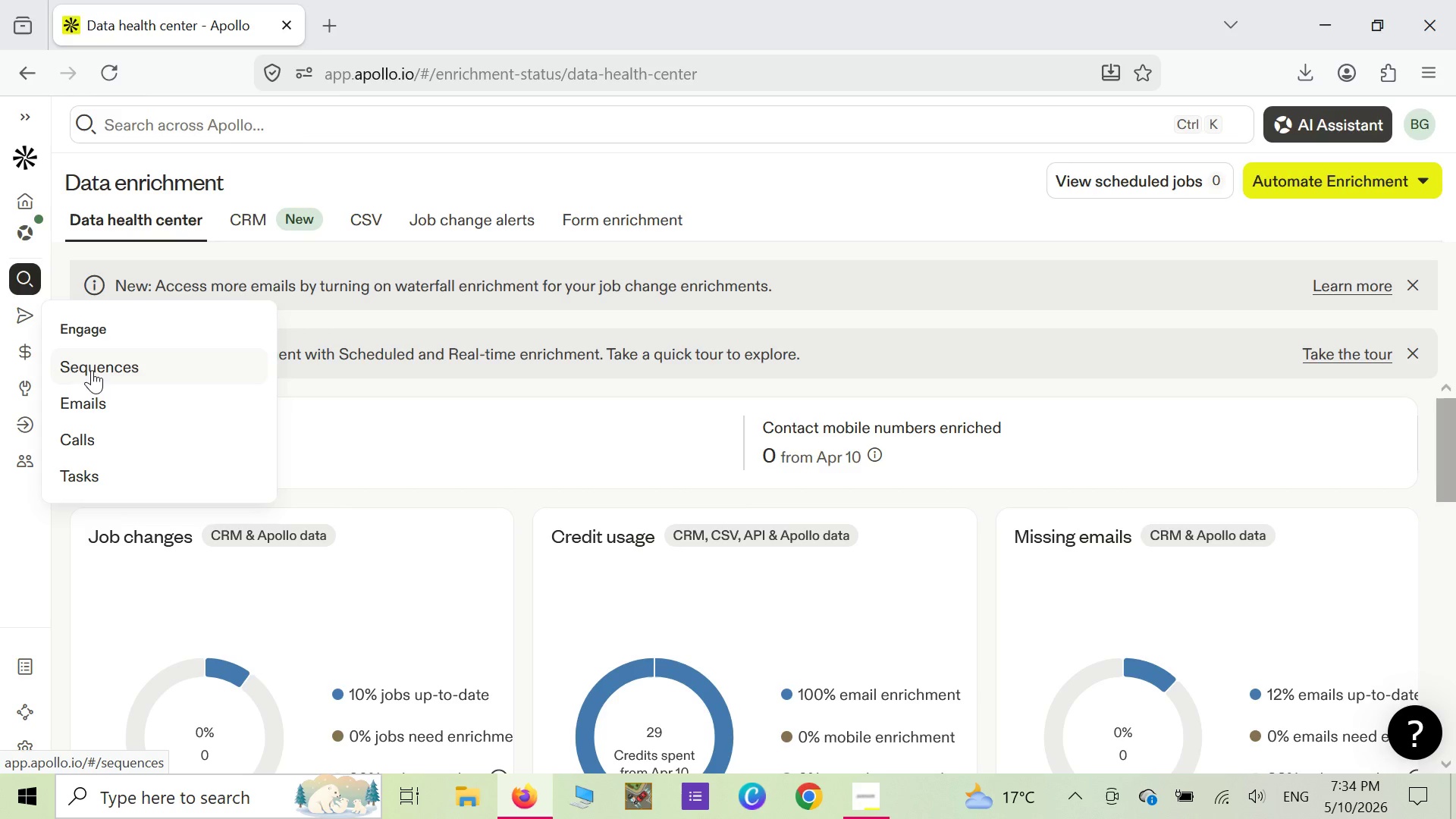 
left_click([80, 324])
 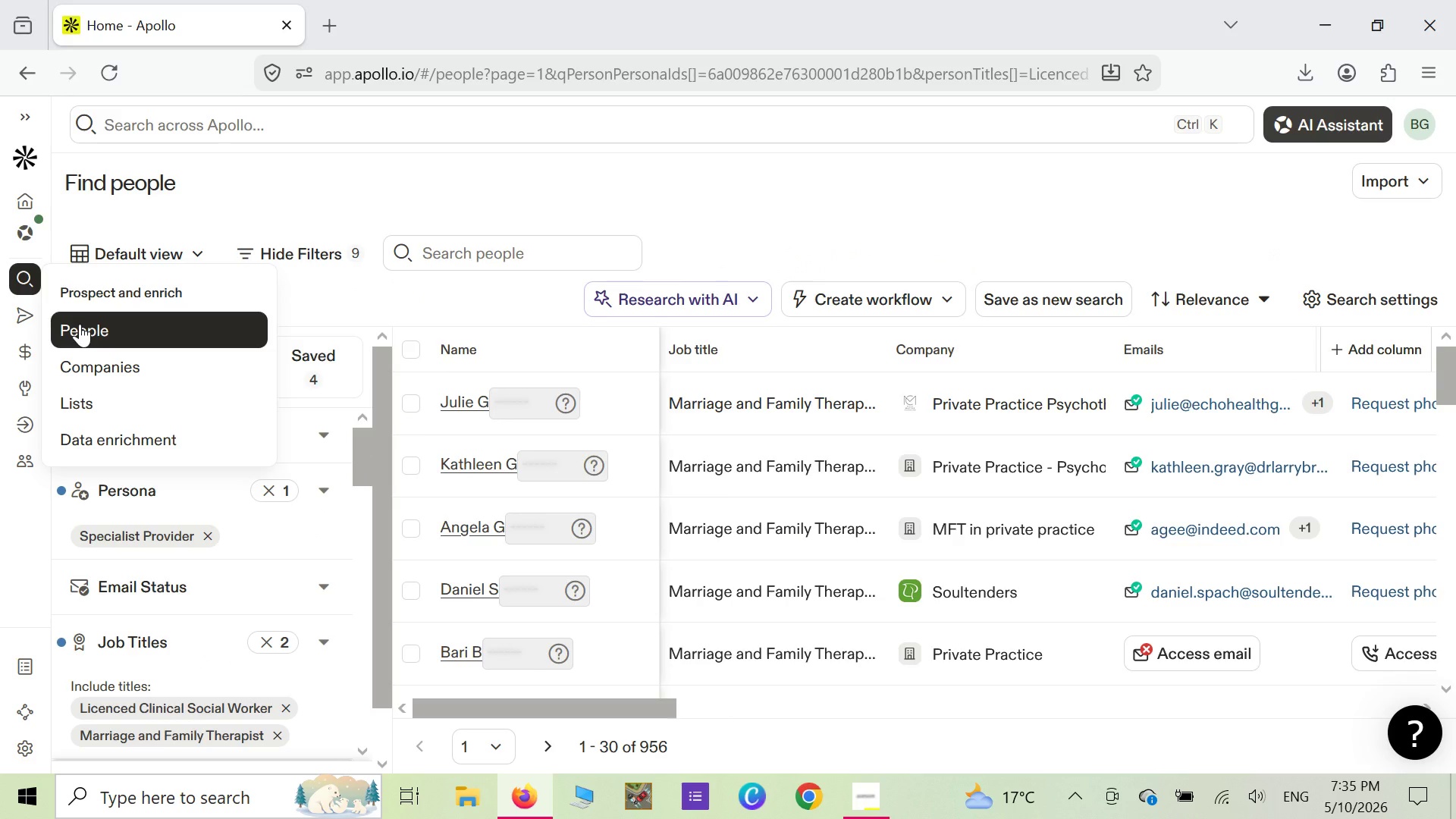 
wait(55.7)
 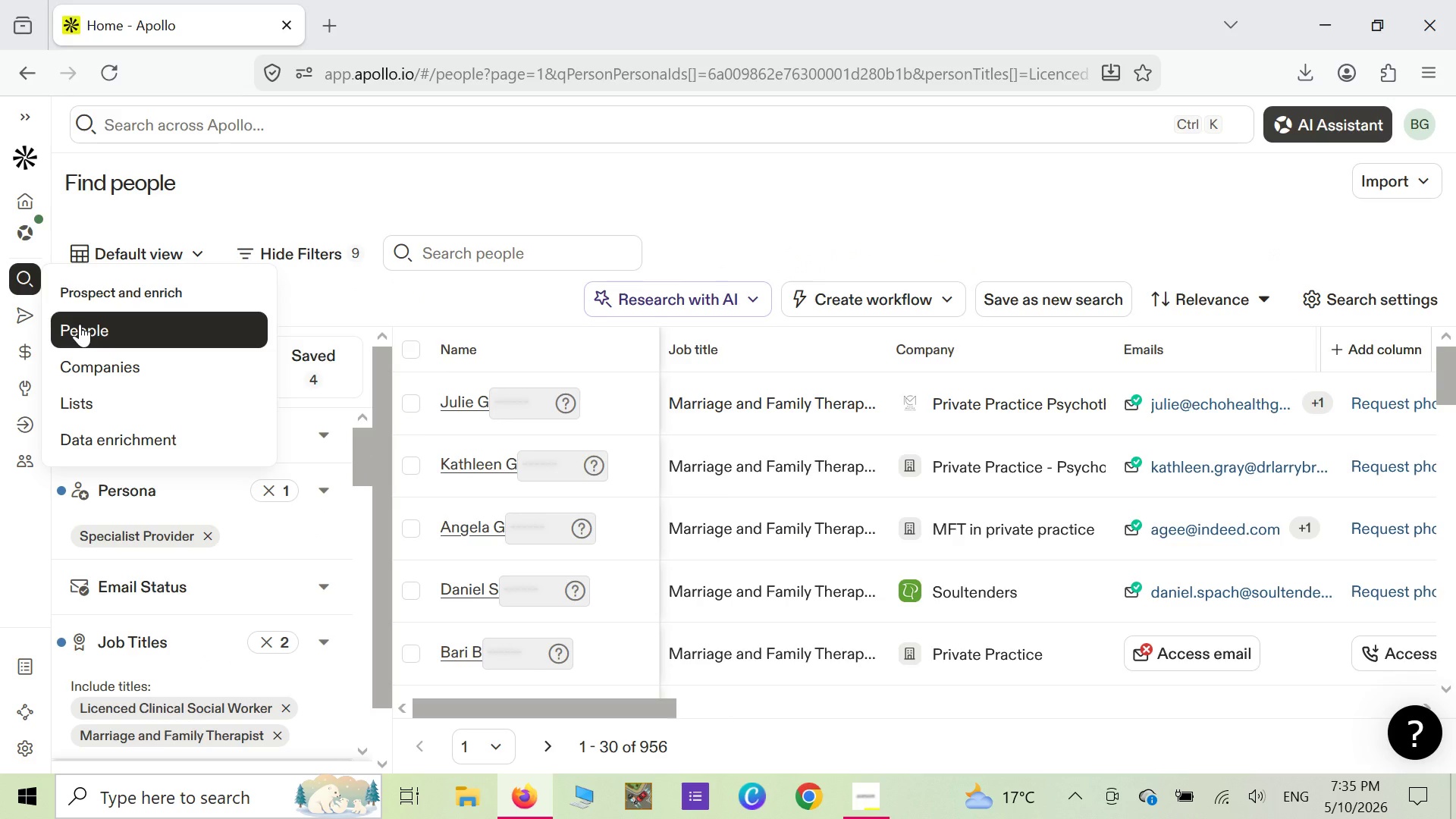 
scroll: coordinate [809, 550], scroll_direction: down, amount: 10.0
 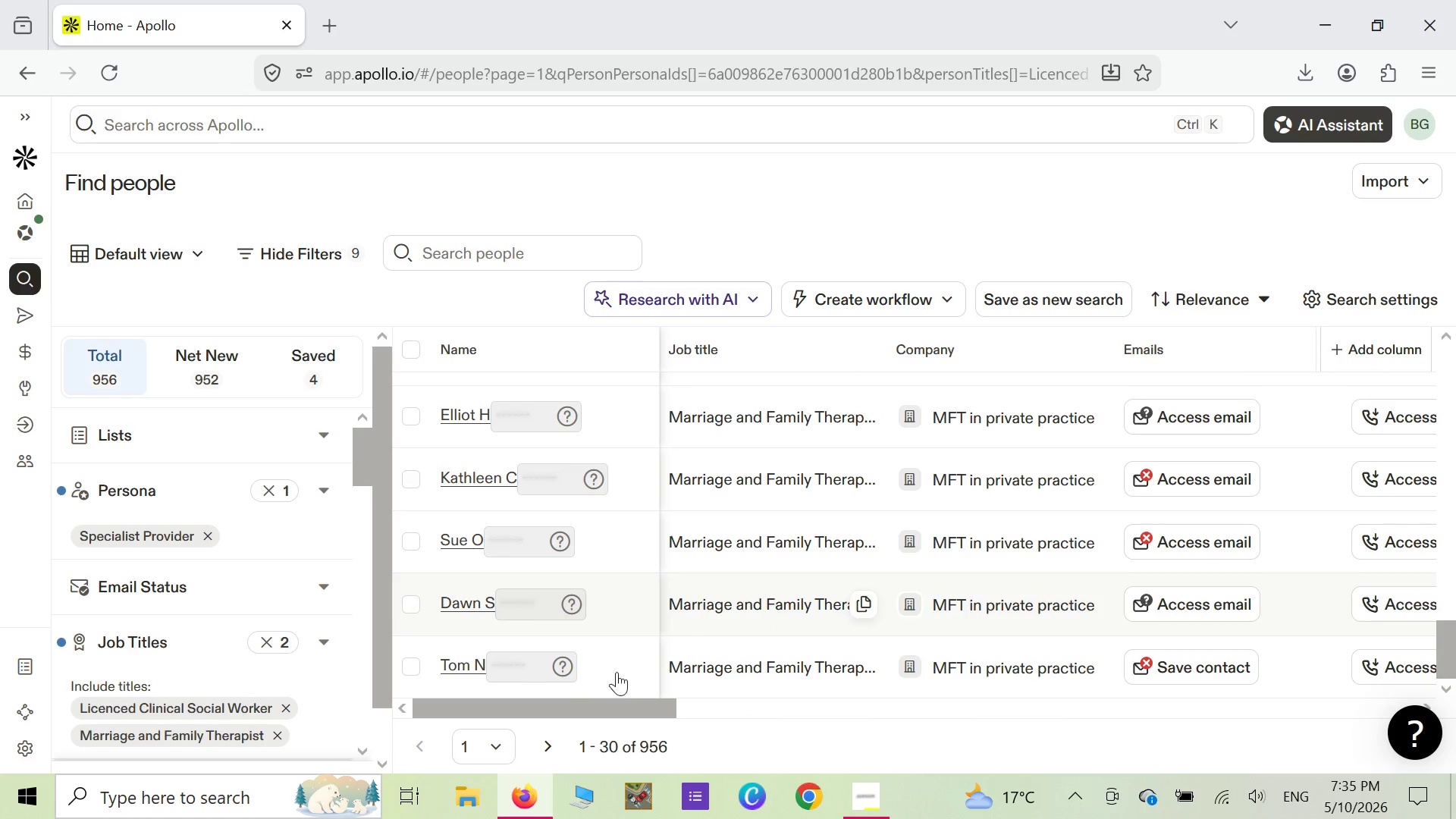 
left_click([554, 736])
 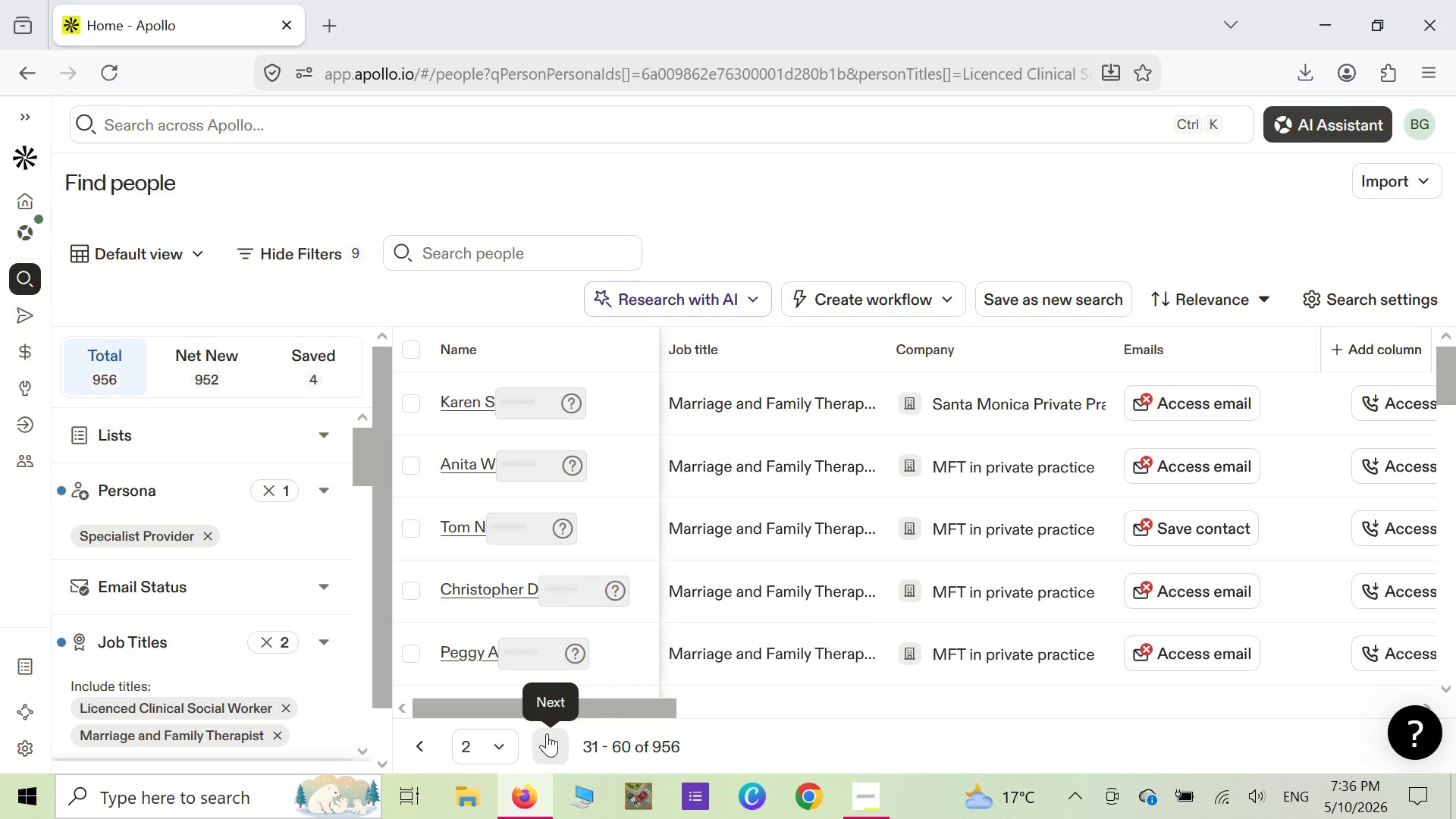 
wait(51.4)
 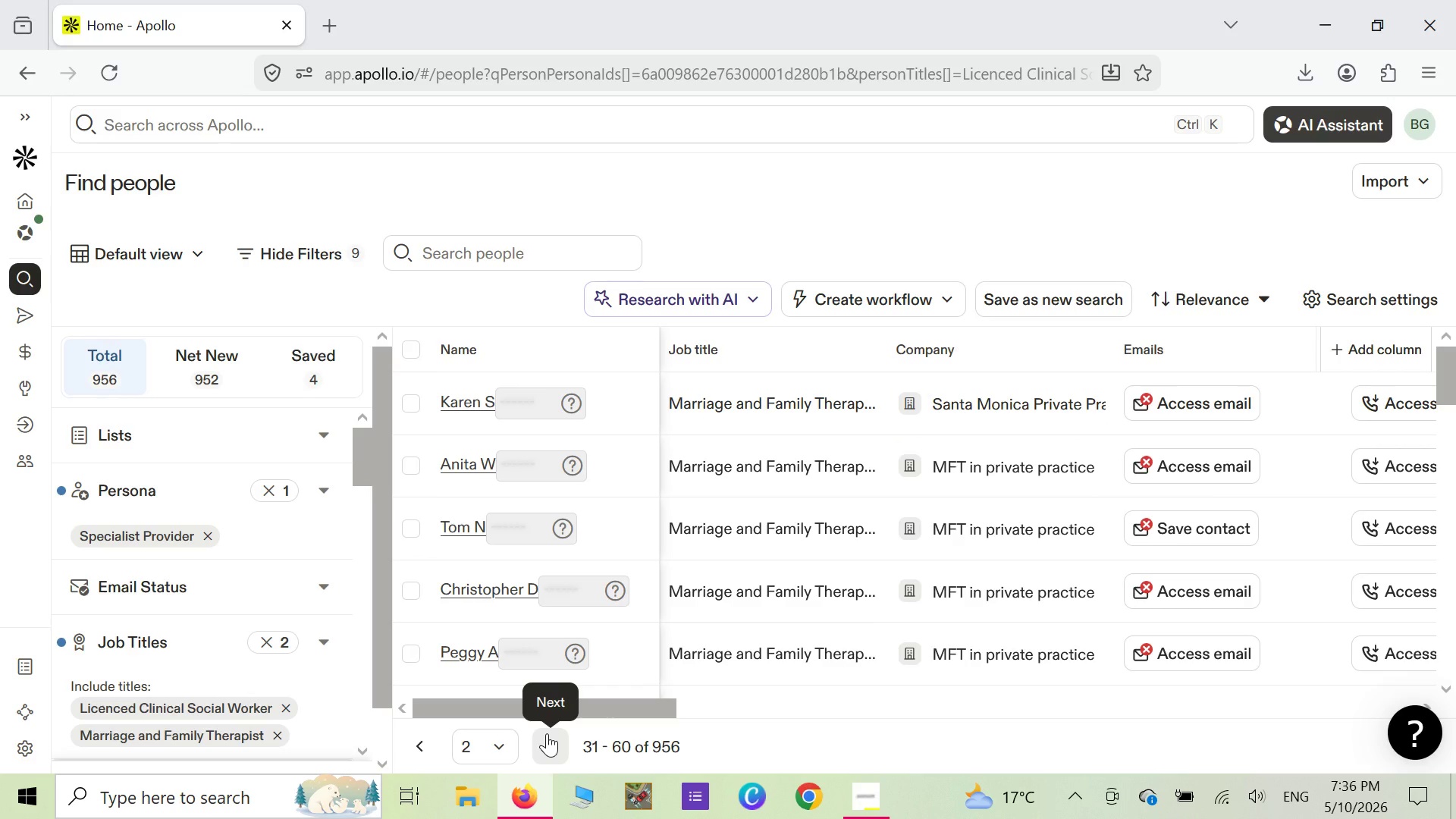 
mouse_move([39, 320])
 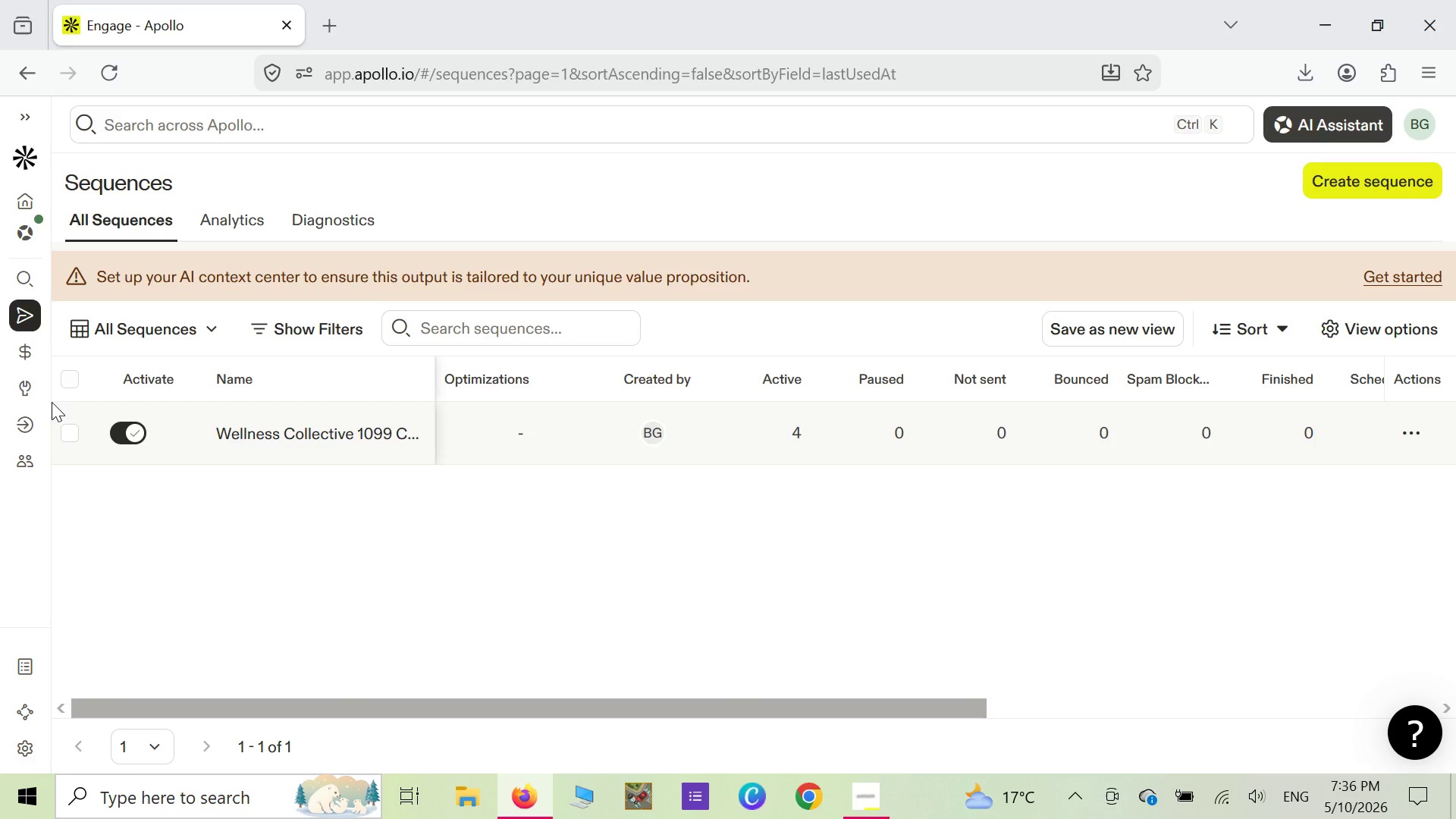 
wait(20.52)
 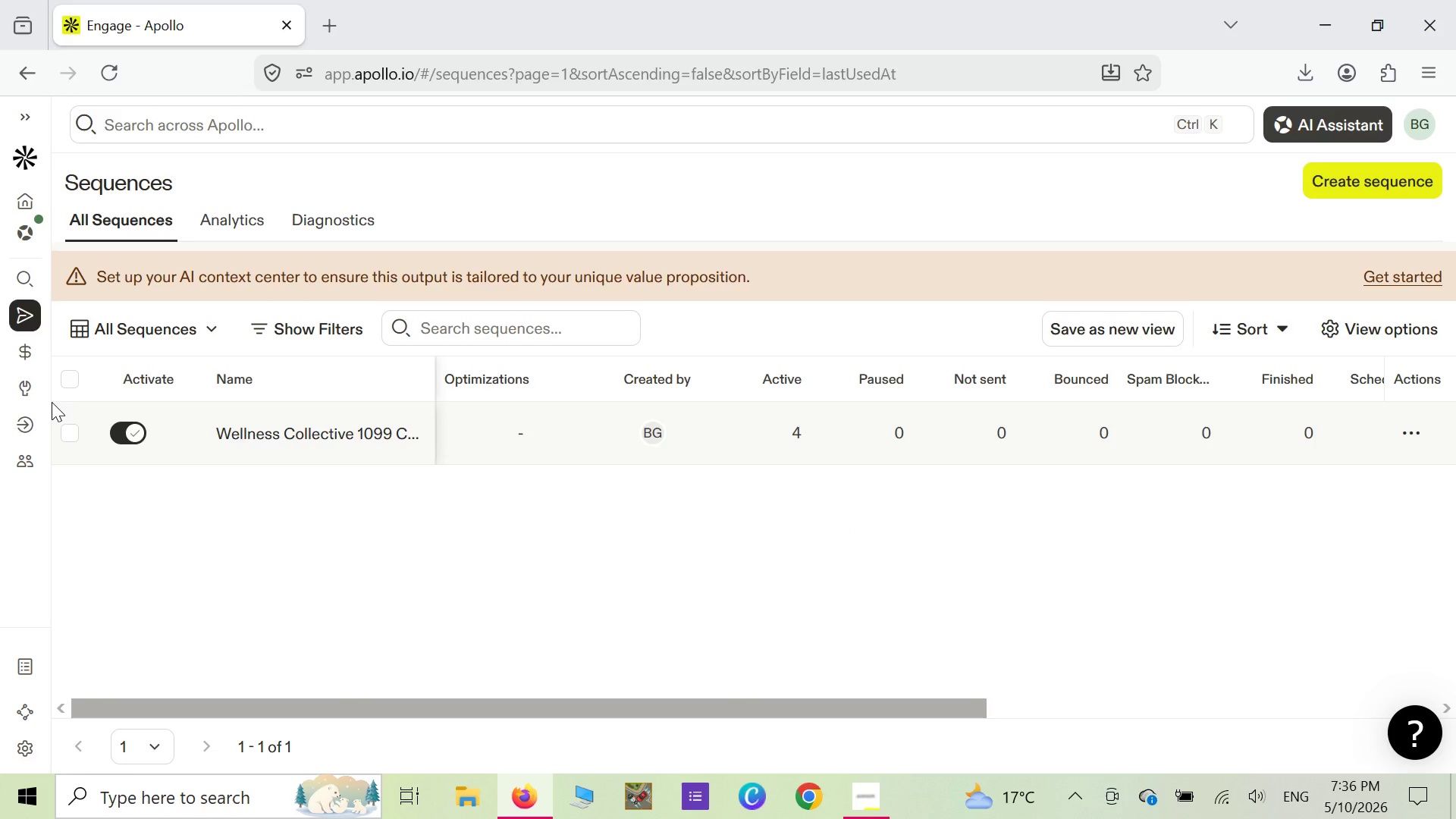 
left_click([260, 438])
 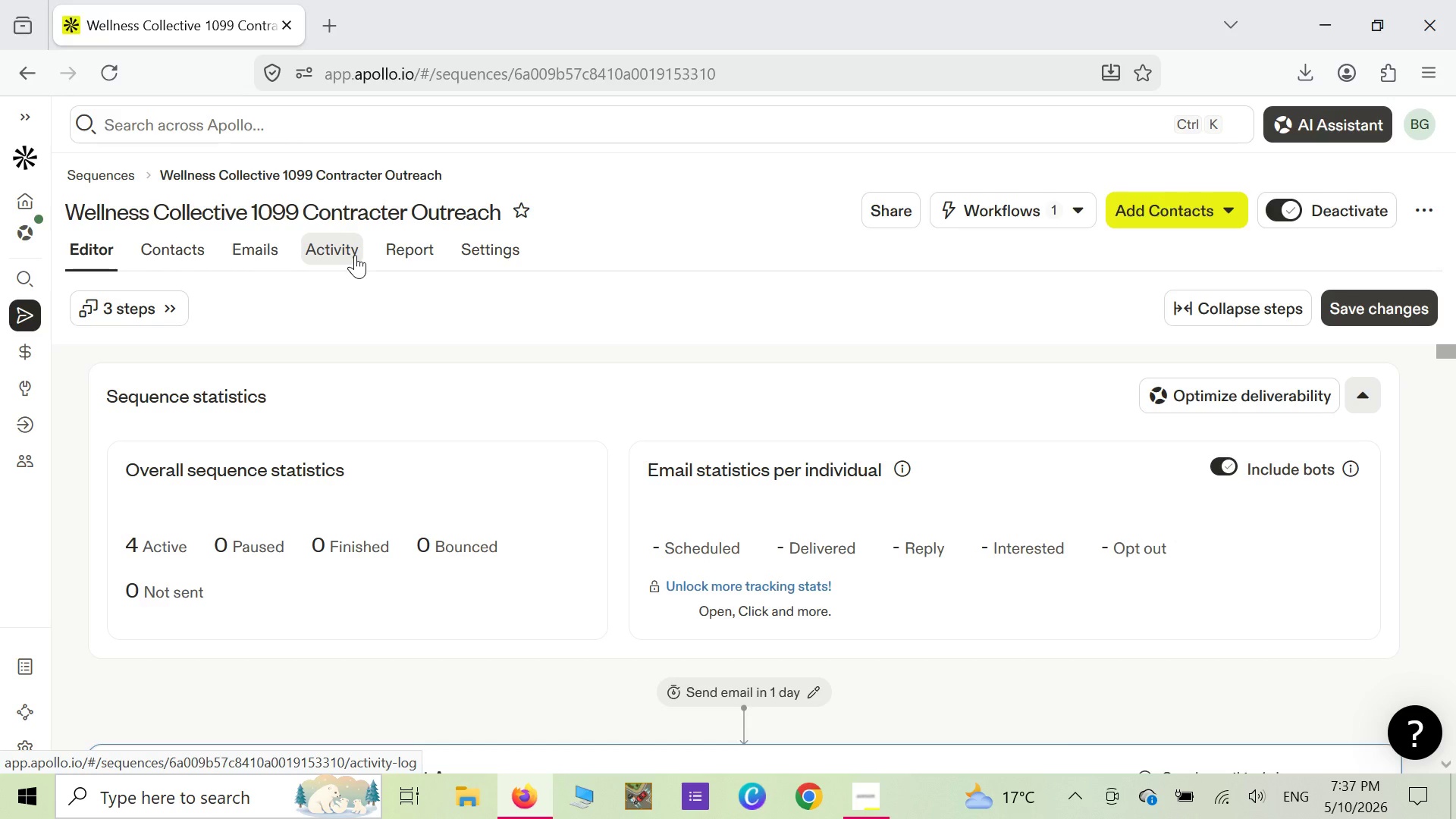 
wait(43.3)
 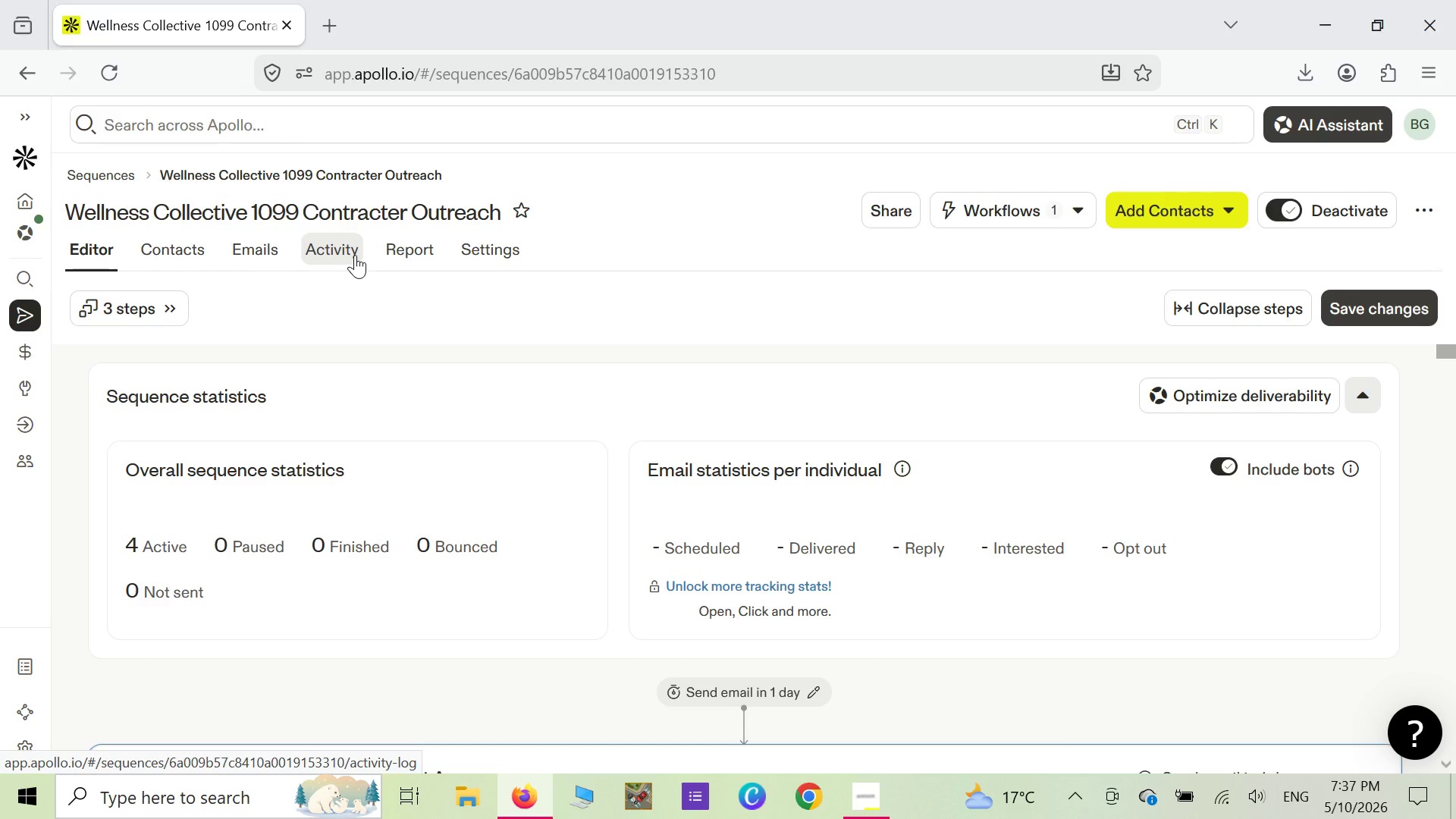 
mouse_move([35, 240])
 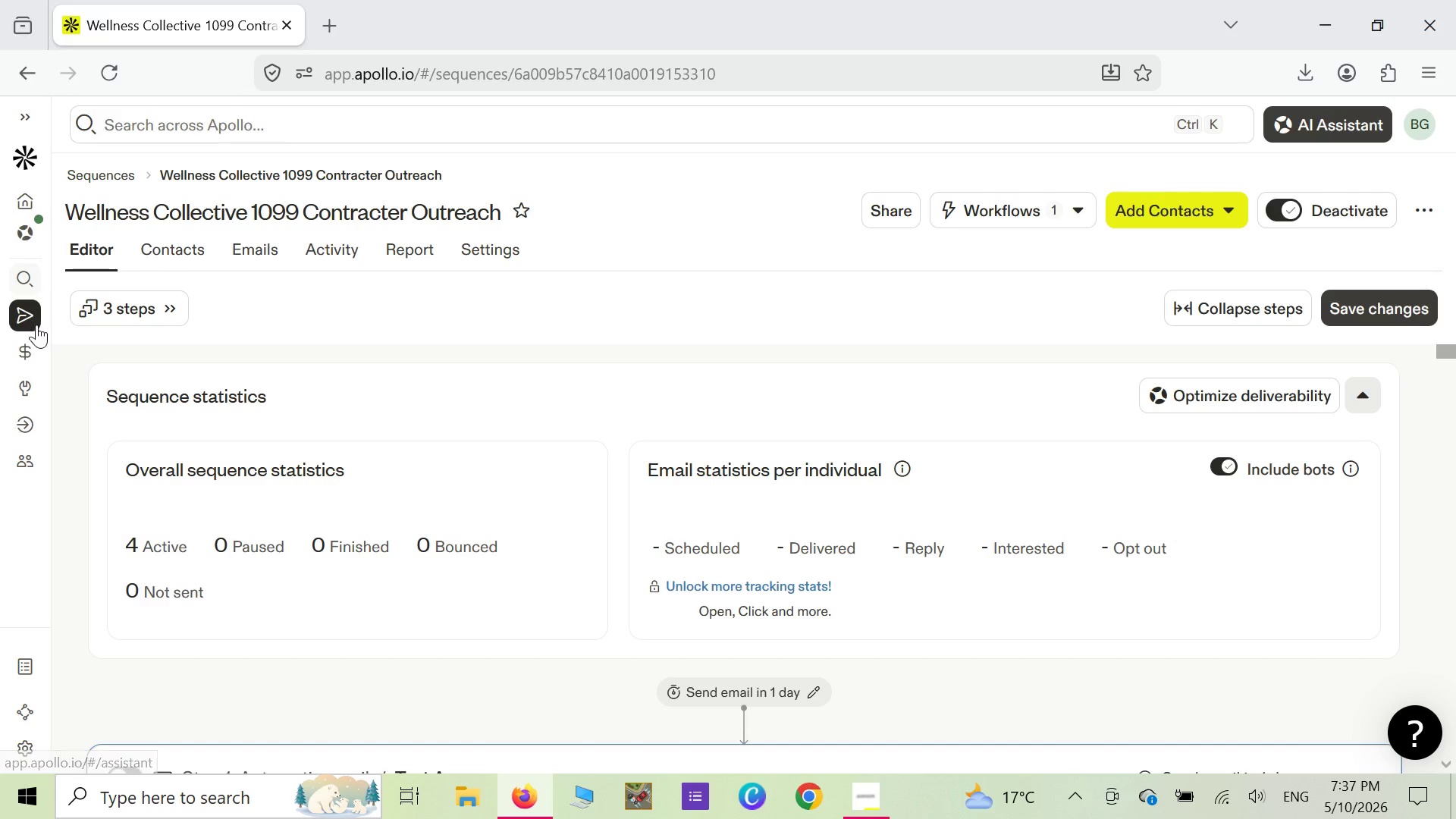 
mouse_move([27, 354])
 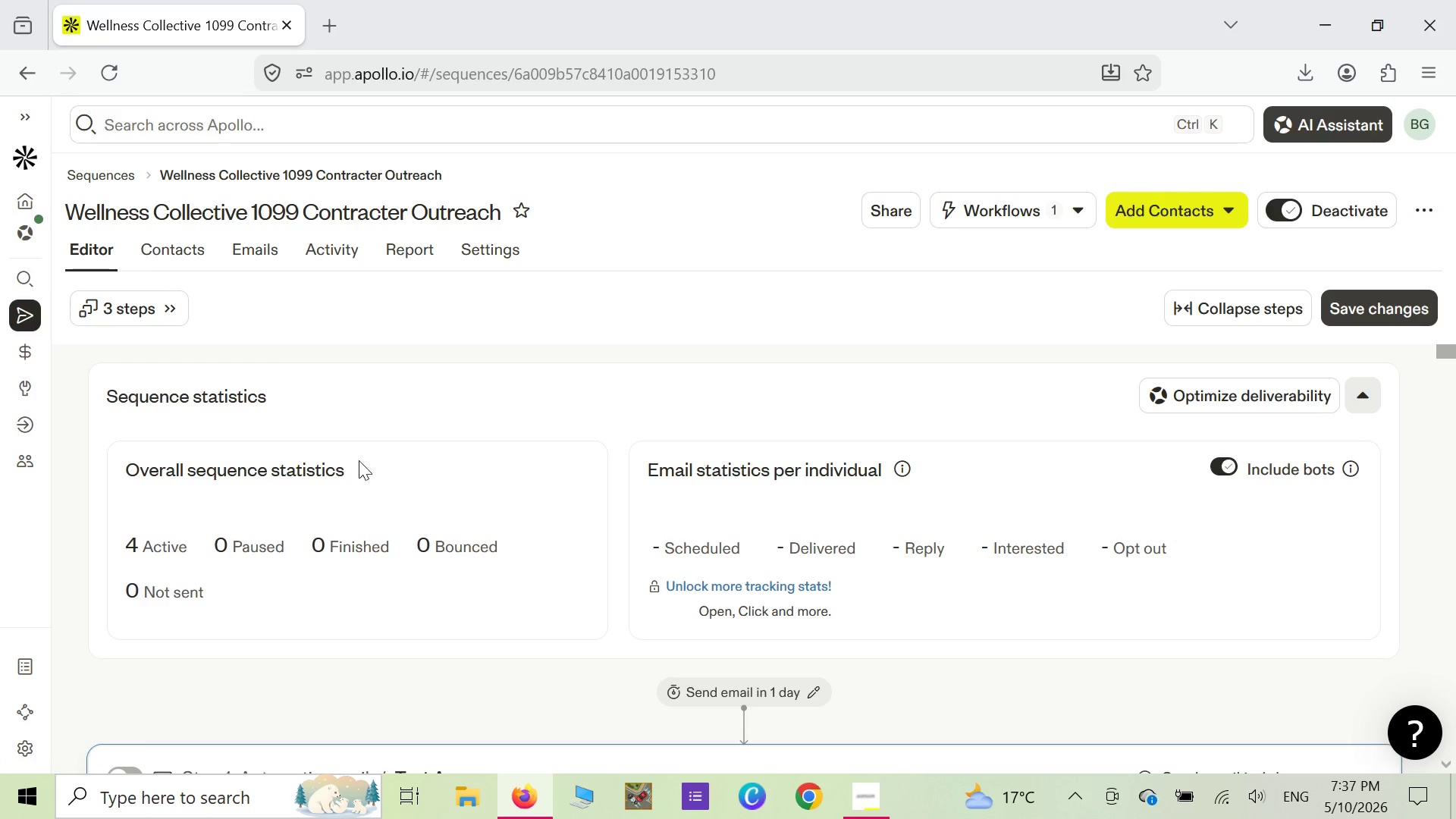 
scroll: coordinate [591, 457], scroll_direction: down, amount: 7.0
 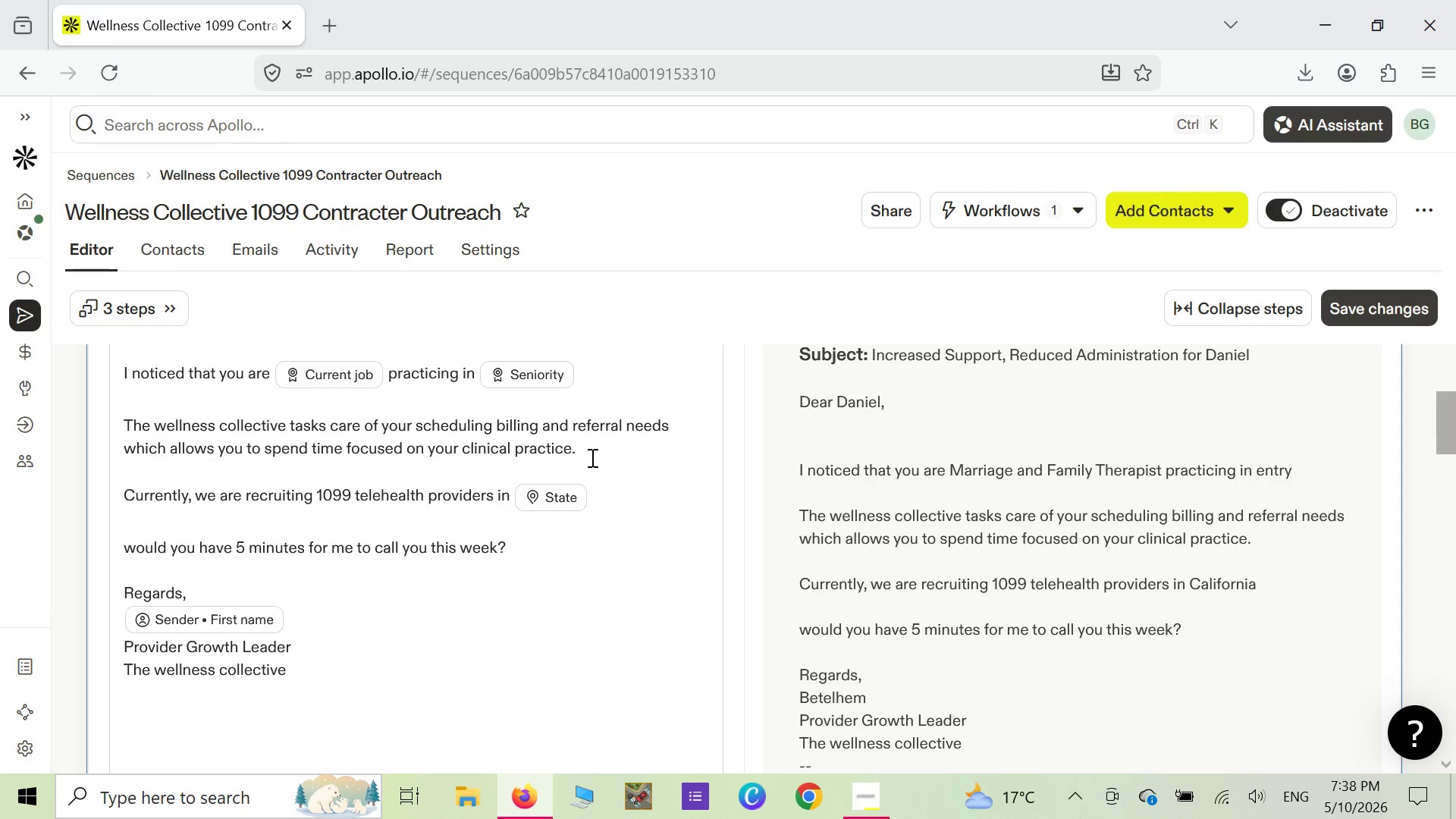 
scroll: coordinate [591, 457], scroll_direction: up, amount: 1.0
 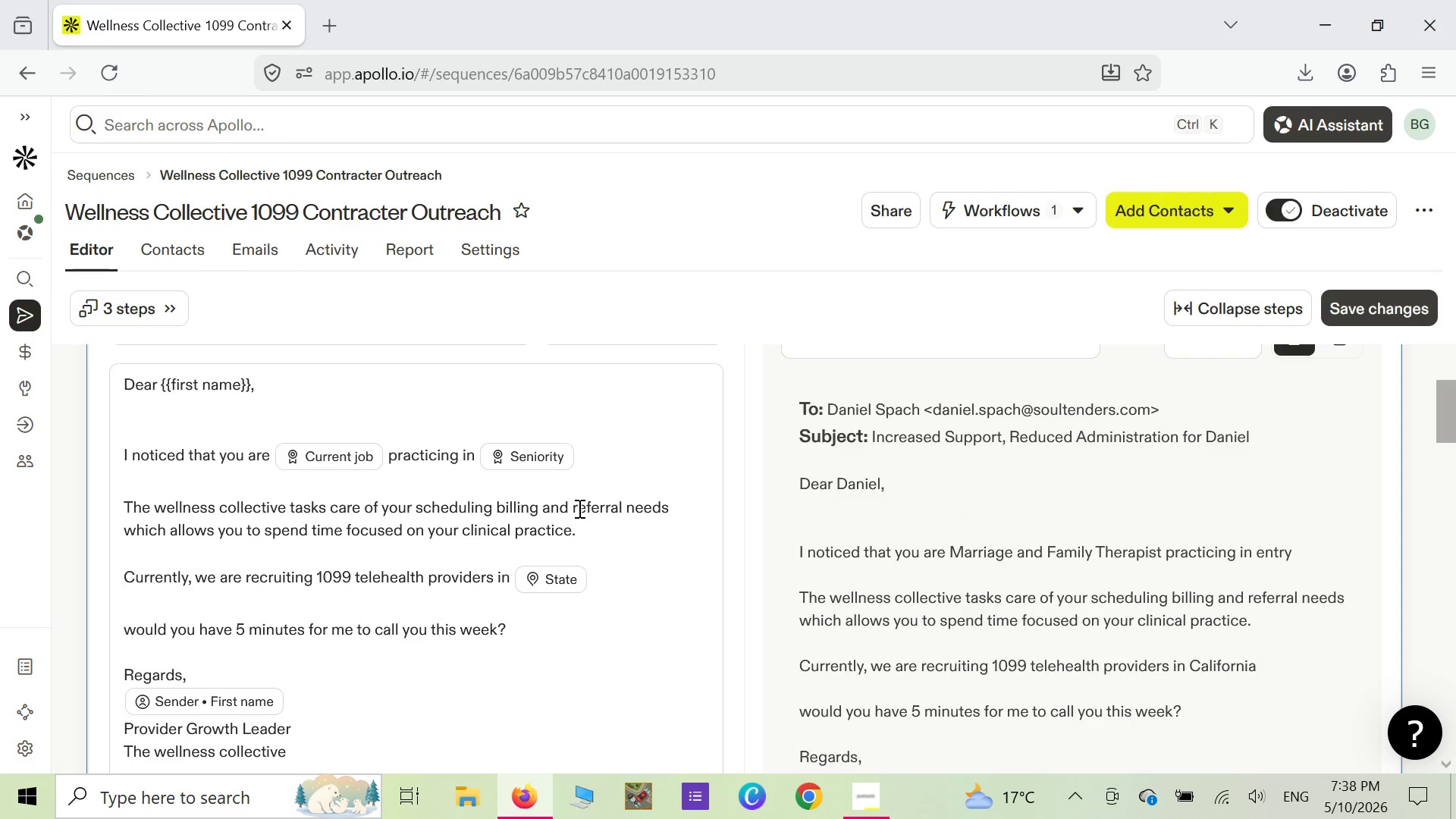 
wait(8.79)
 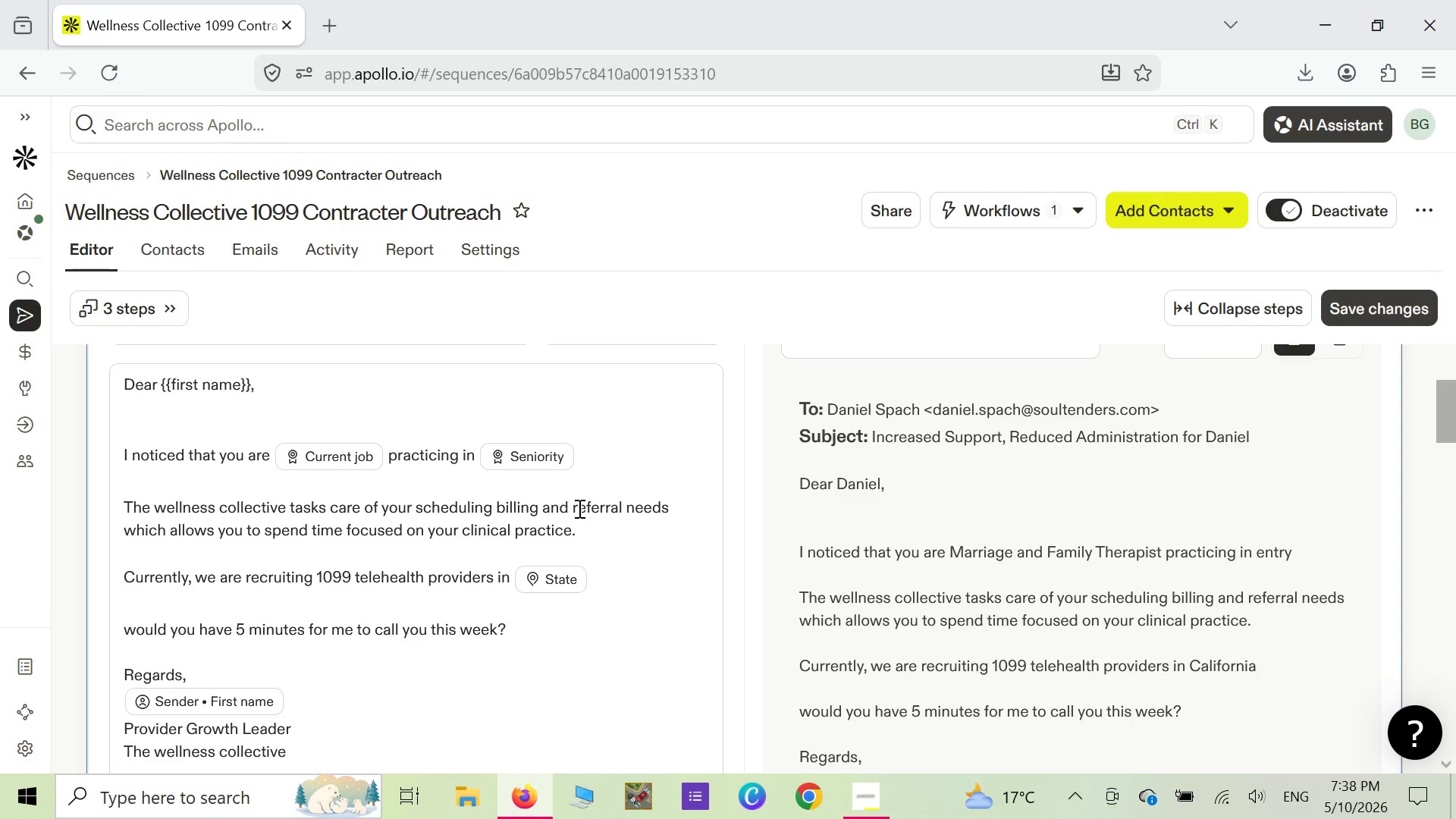 
mouse_move([406, 490])
 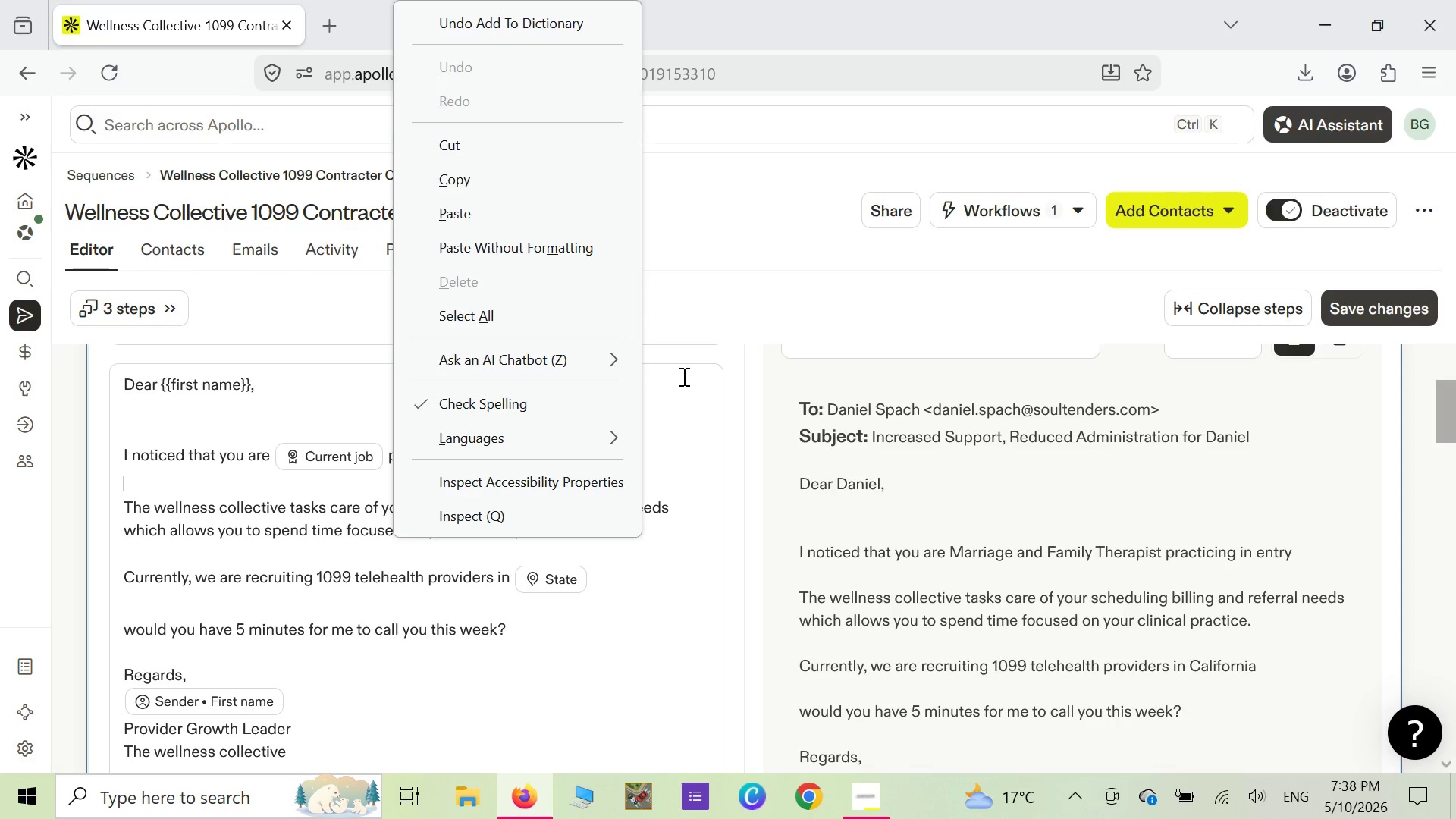 
left_click([682, 376])
 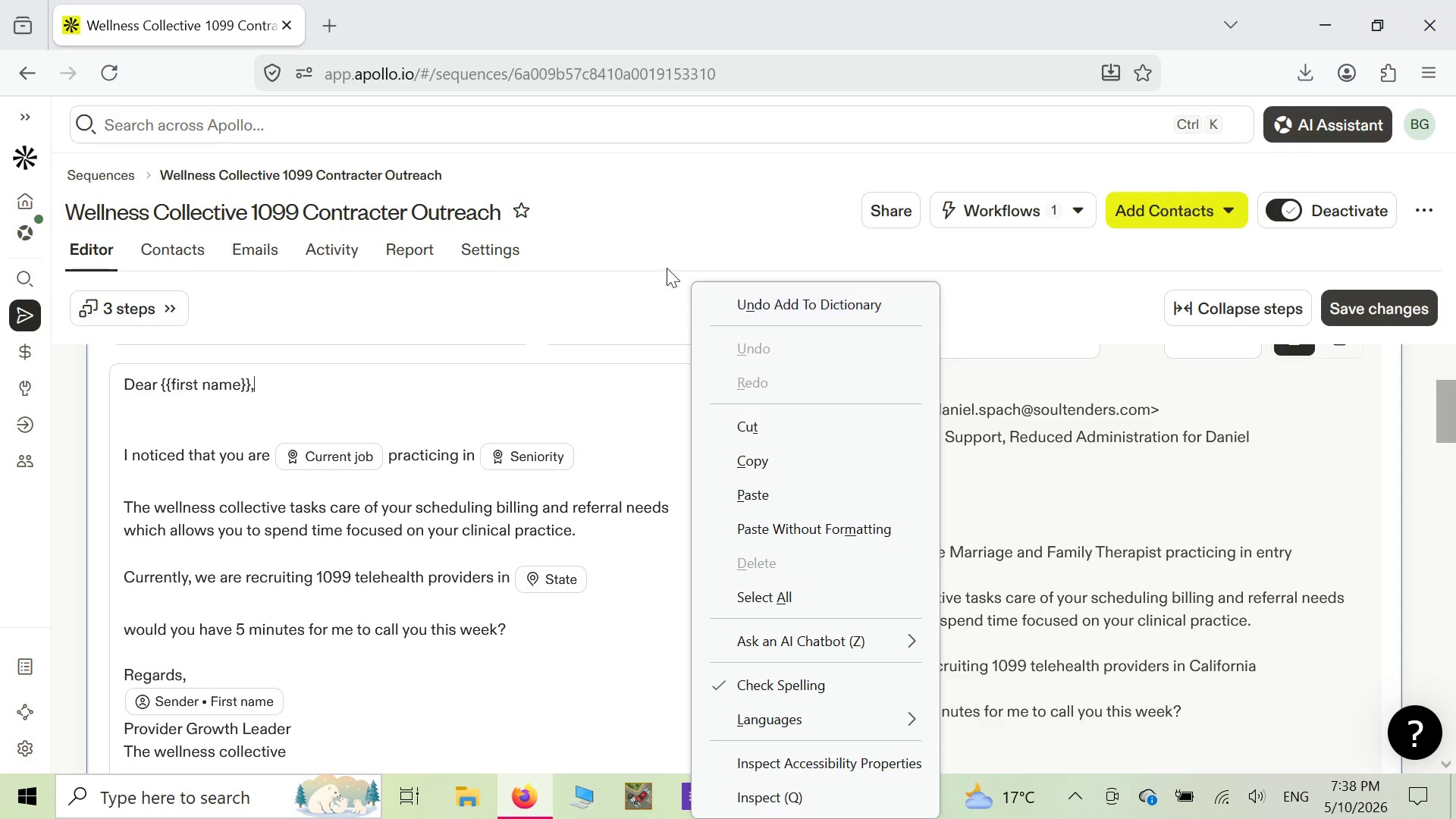 
right_click([549, 306])
 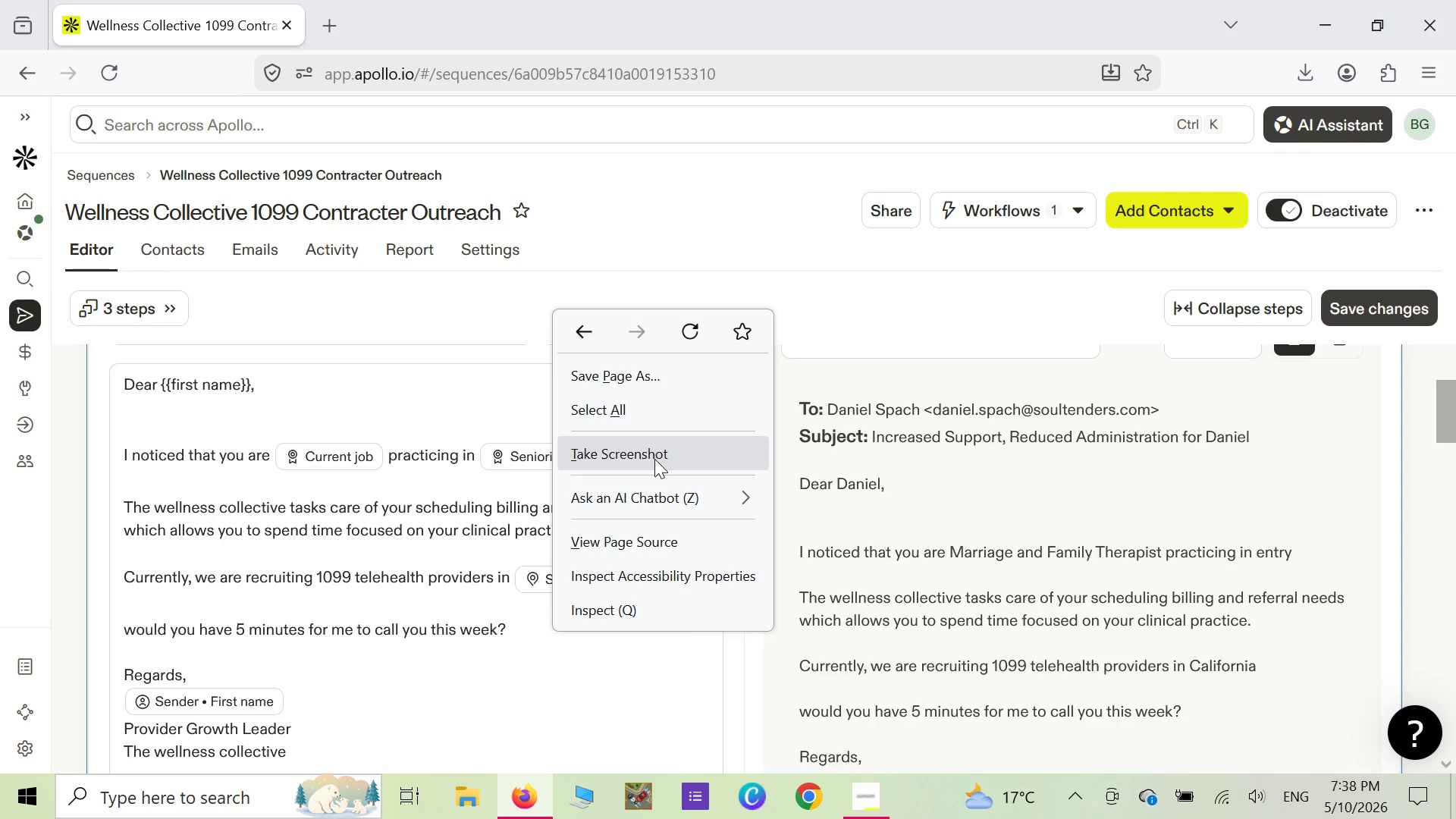 
right_click([654, 460])